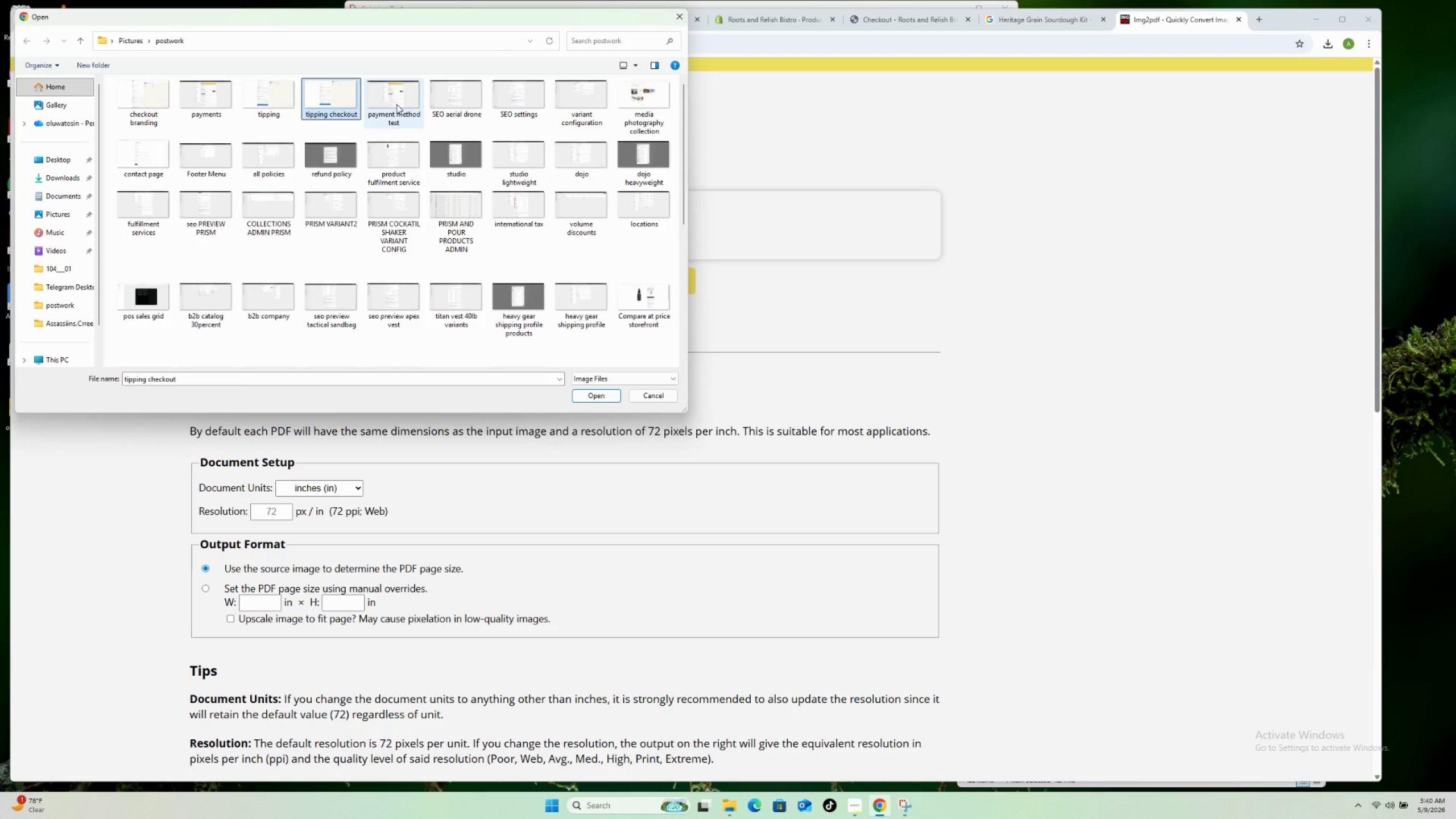 
left_click([396, 104])
 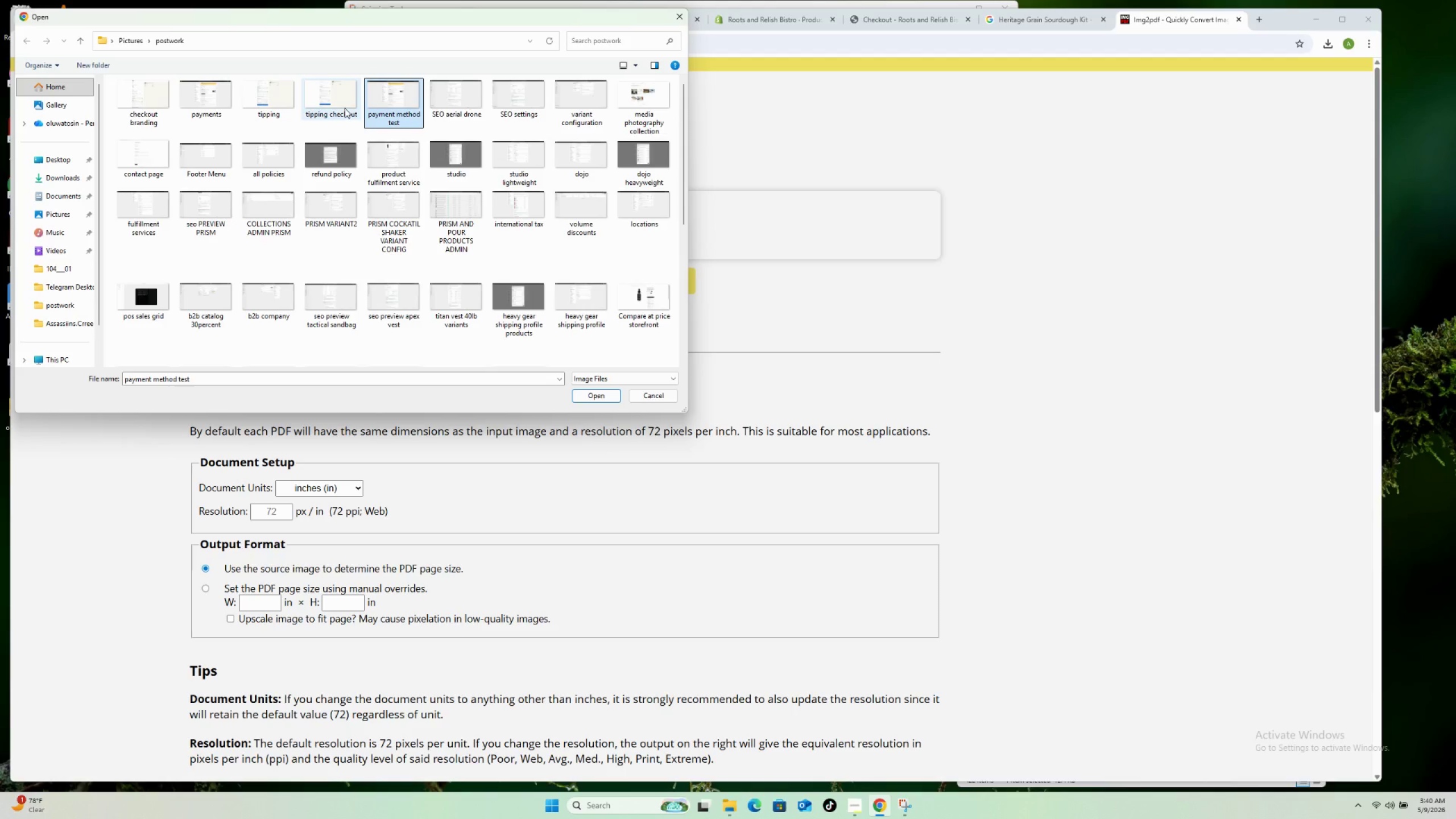 
hold_key(key=ControlLeft, duration=1.5)
 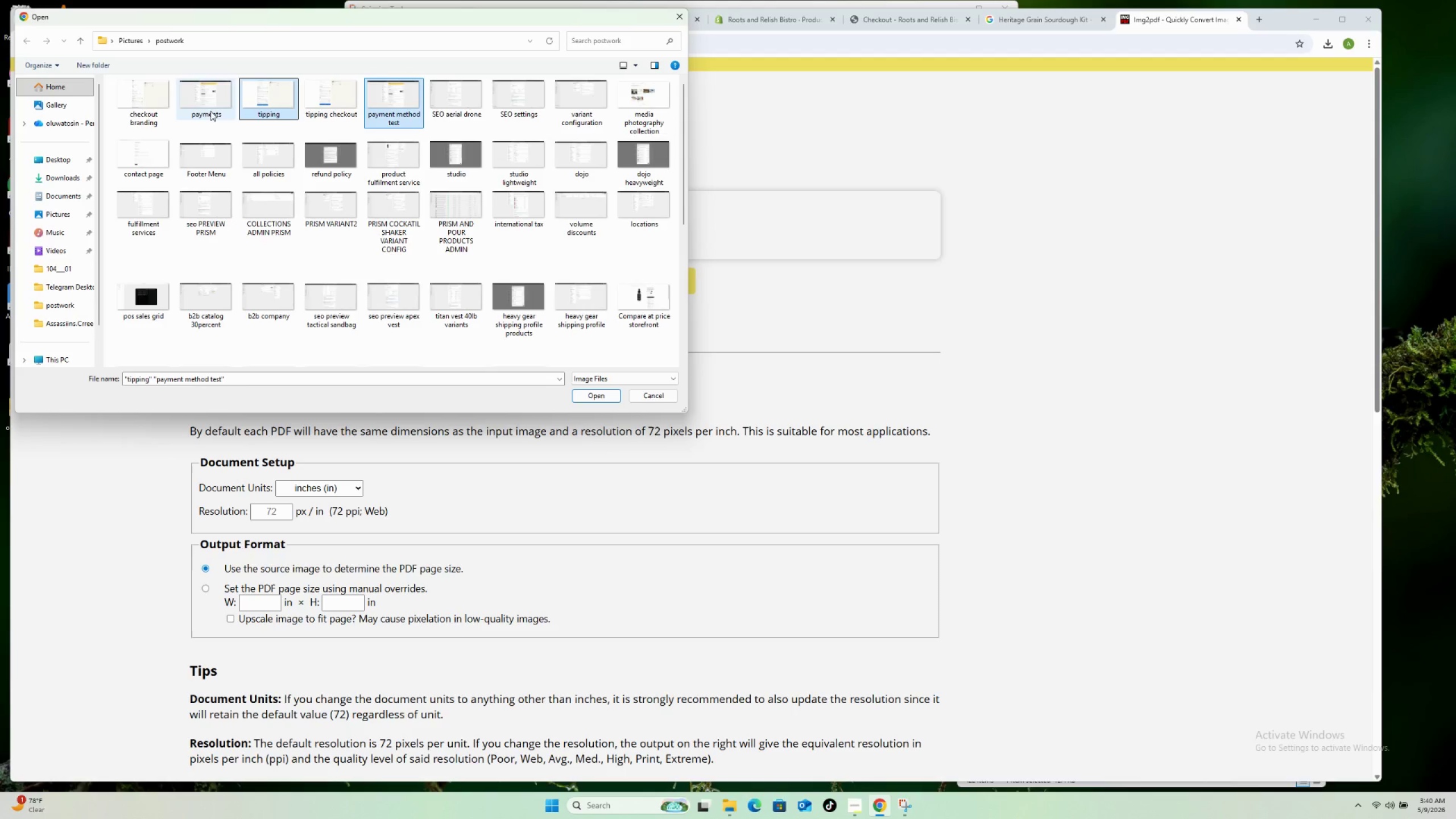 
hold_key(key=ControlLeft, duration=1.52)
left_click([209, 111])
 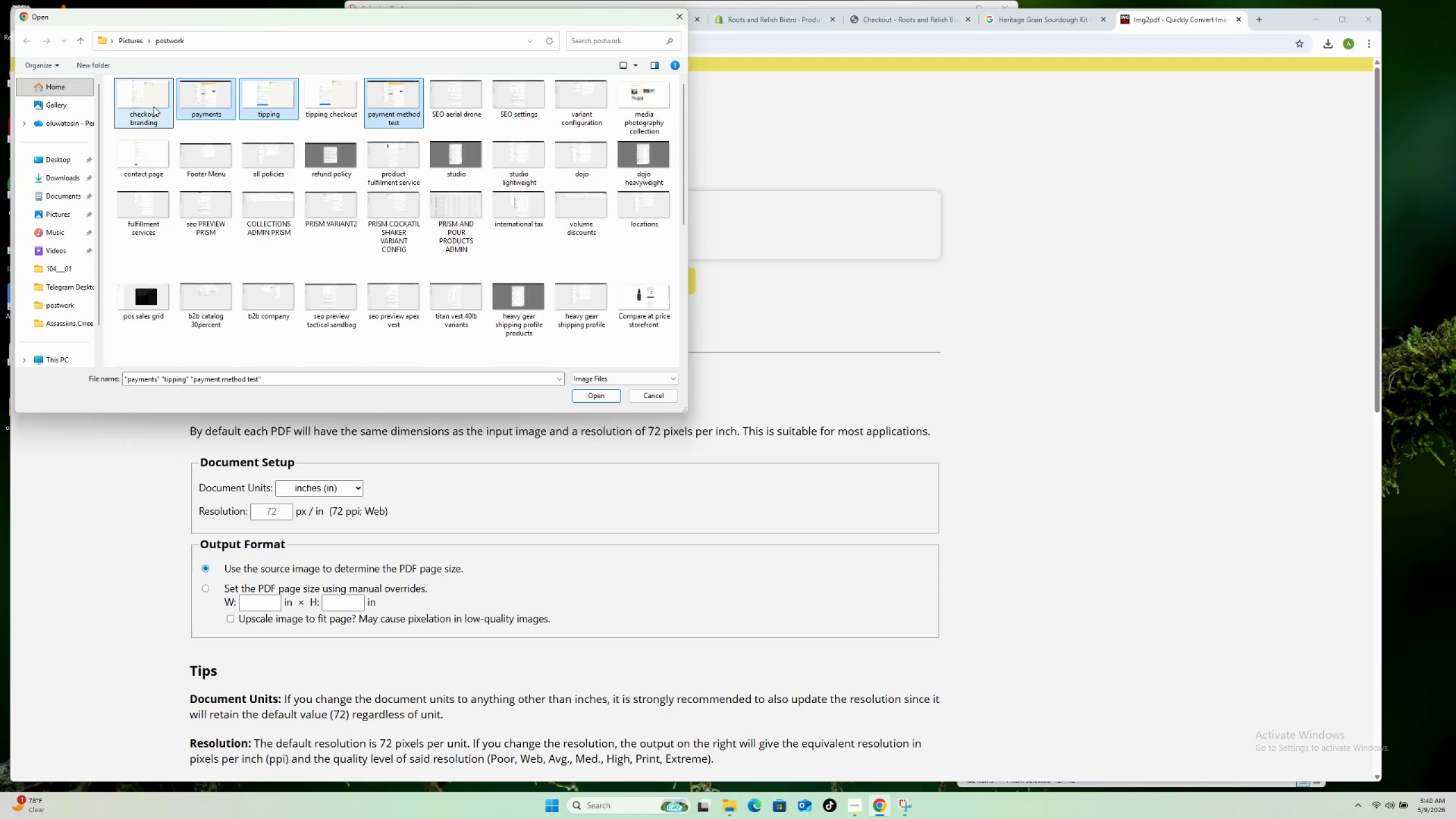 
key(Control+ControlLeft)
 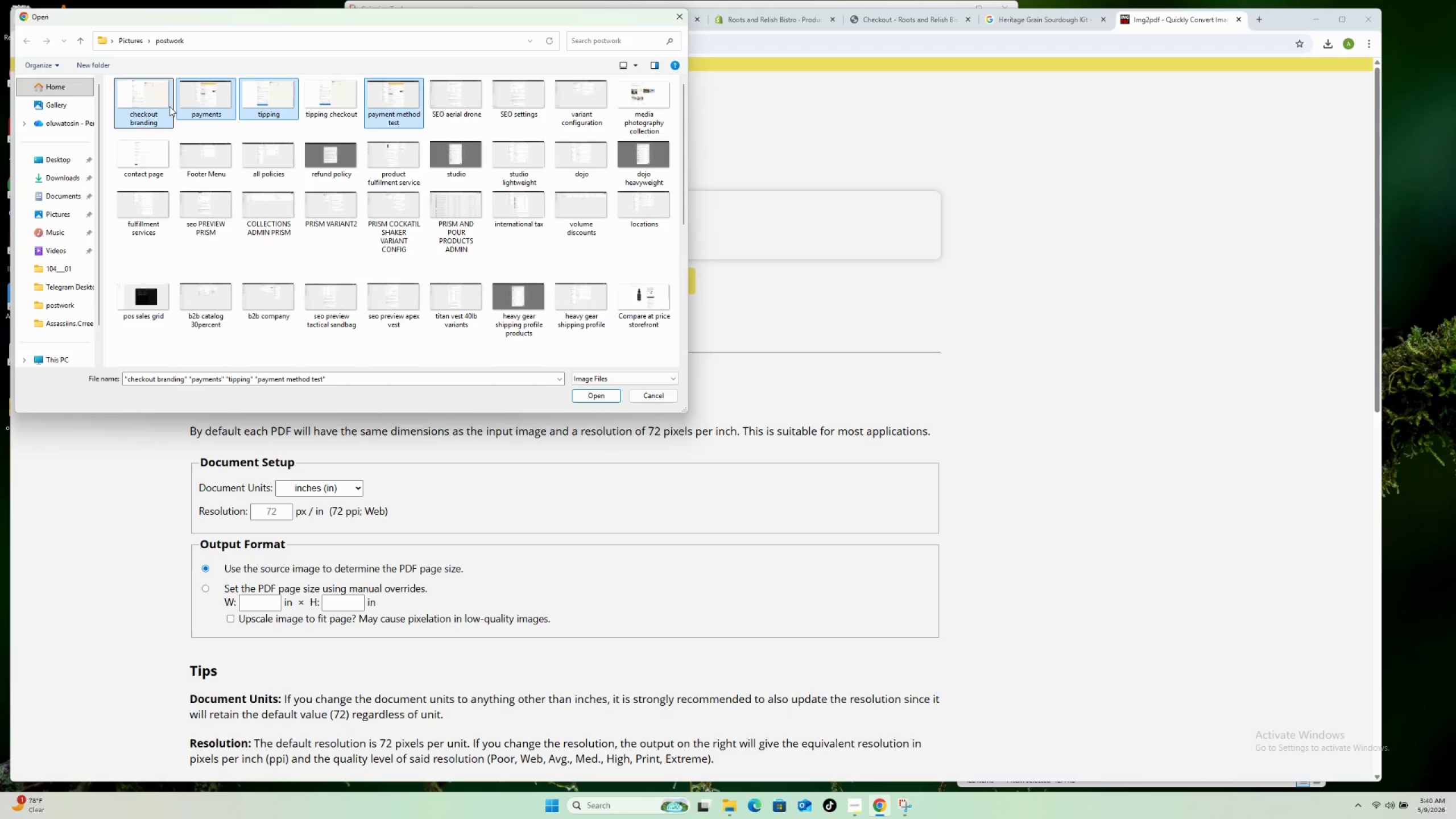 
key(Control+ControlLeft)
 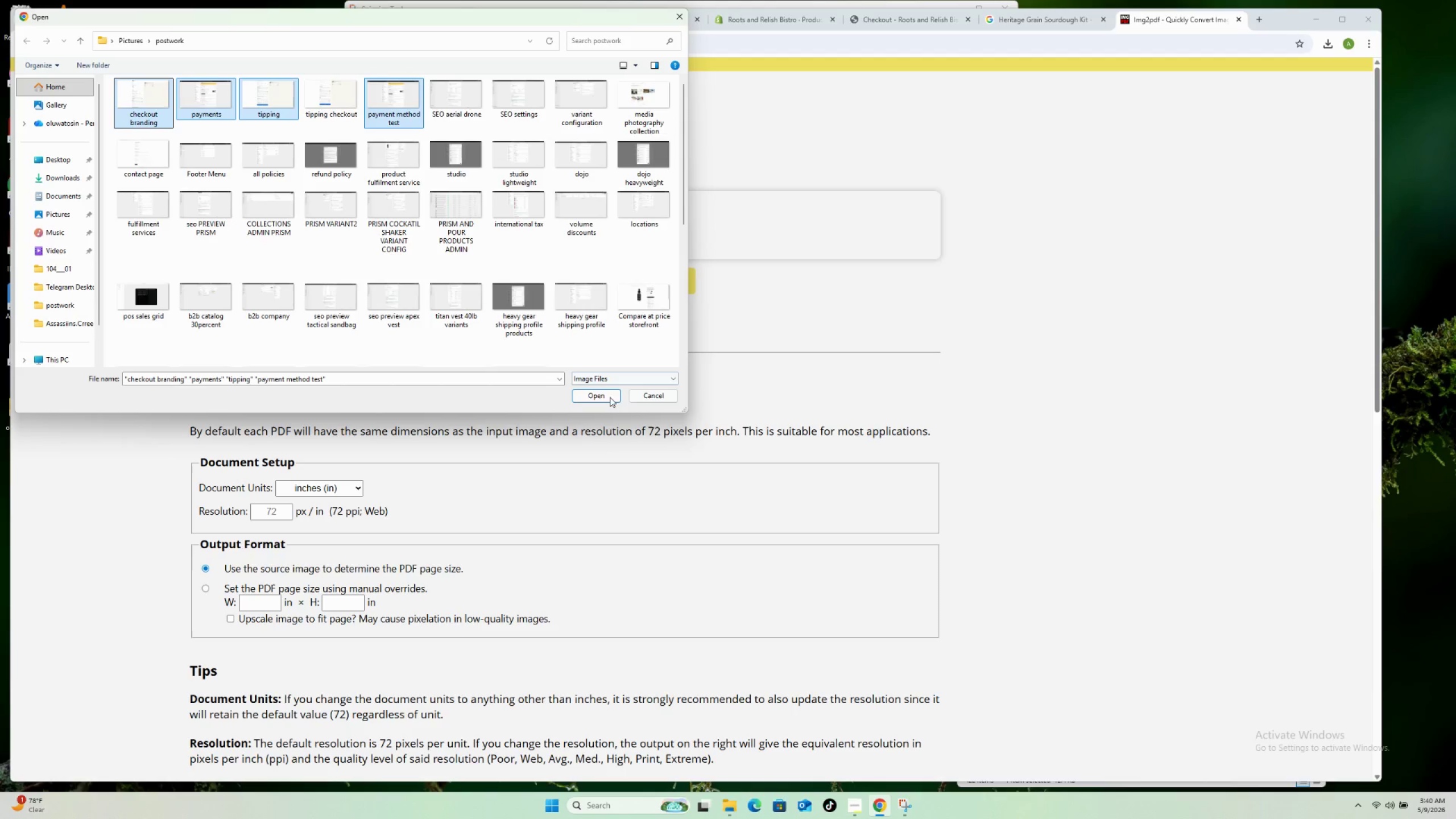 
left_click([603, 394])
 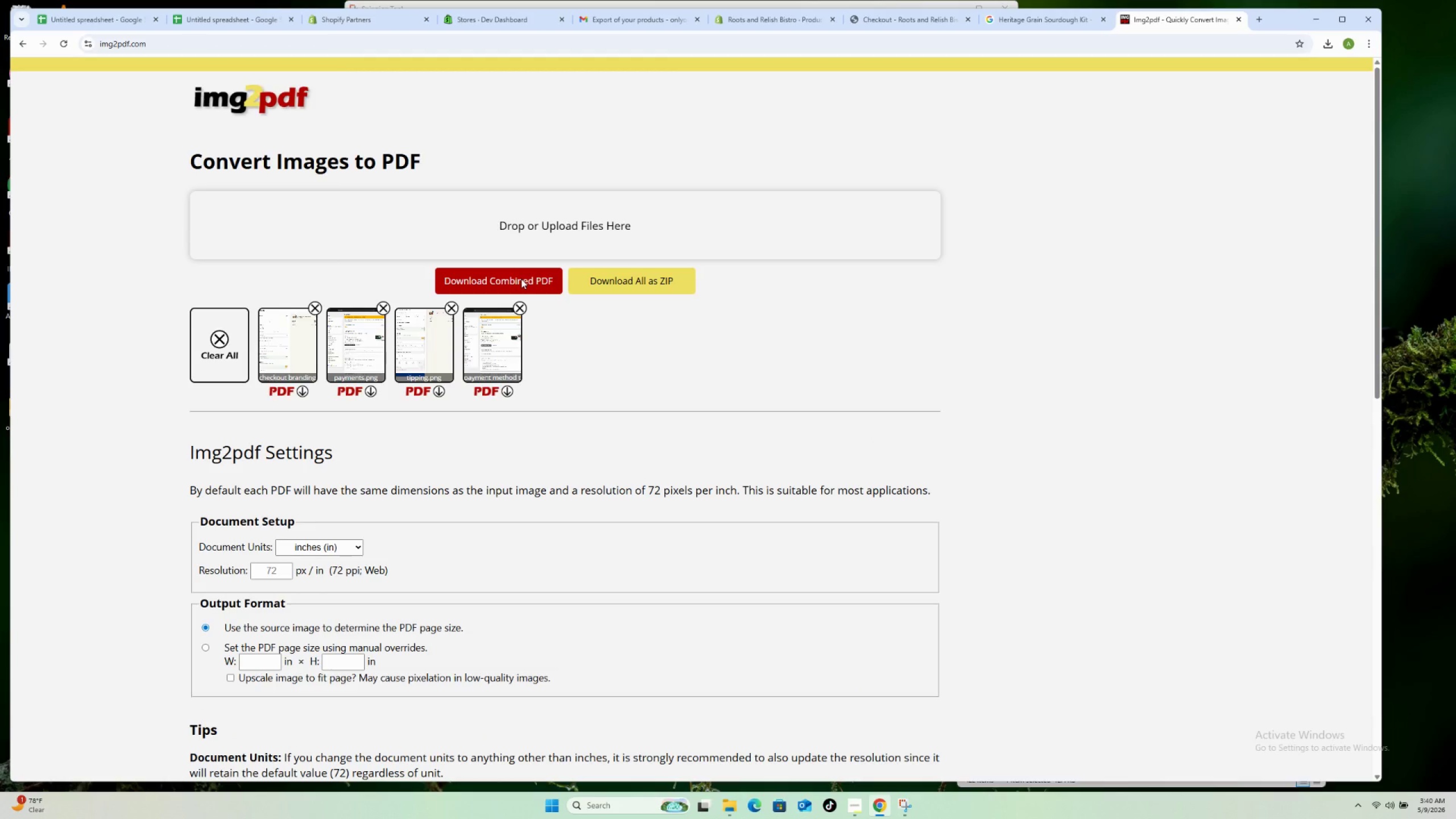 
wait(8.47)
 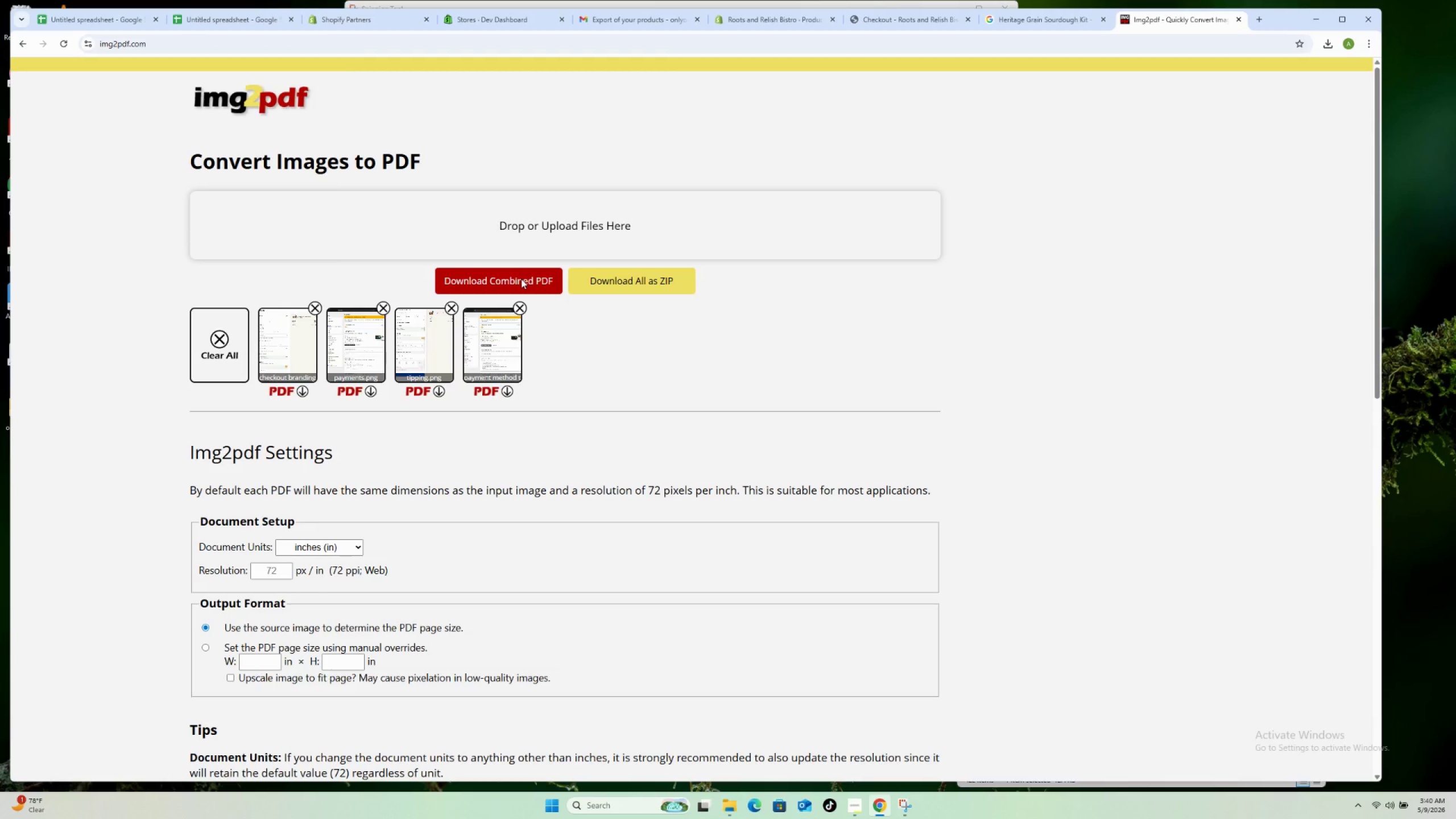 
left_click([582, 26])
 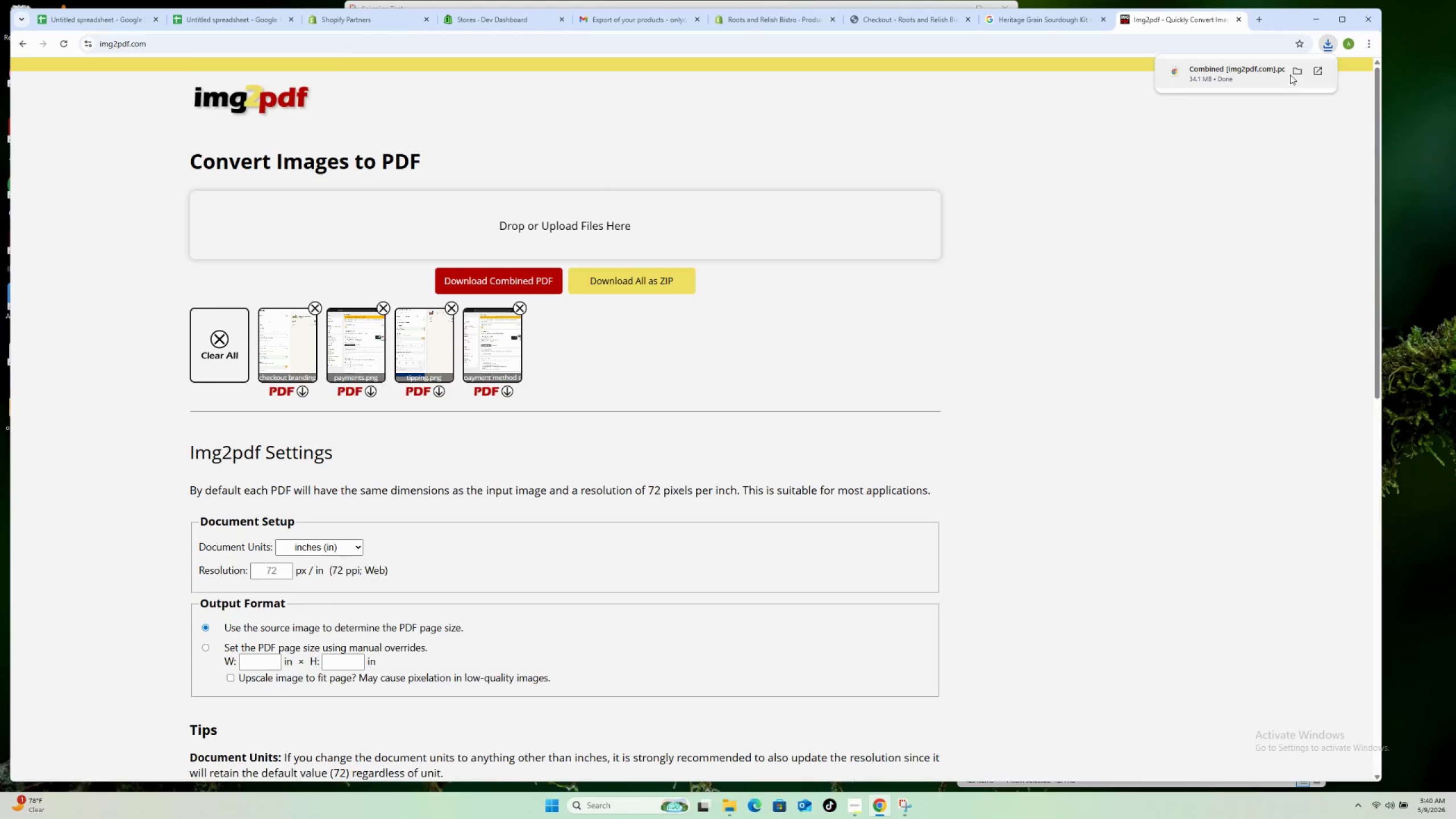 
left_click([1293, 71])
 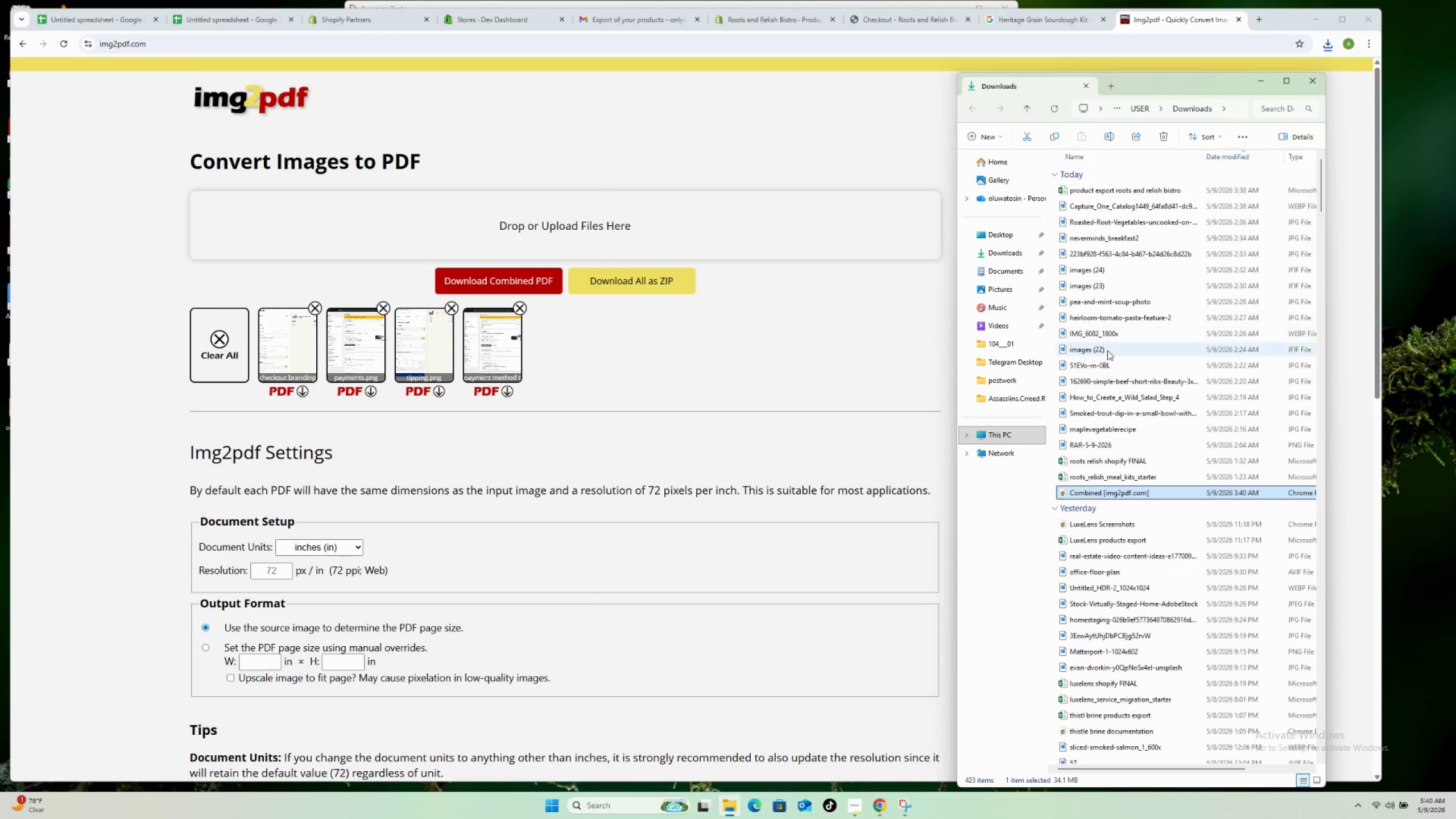 
left_click([1007, 258])
 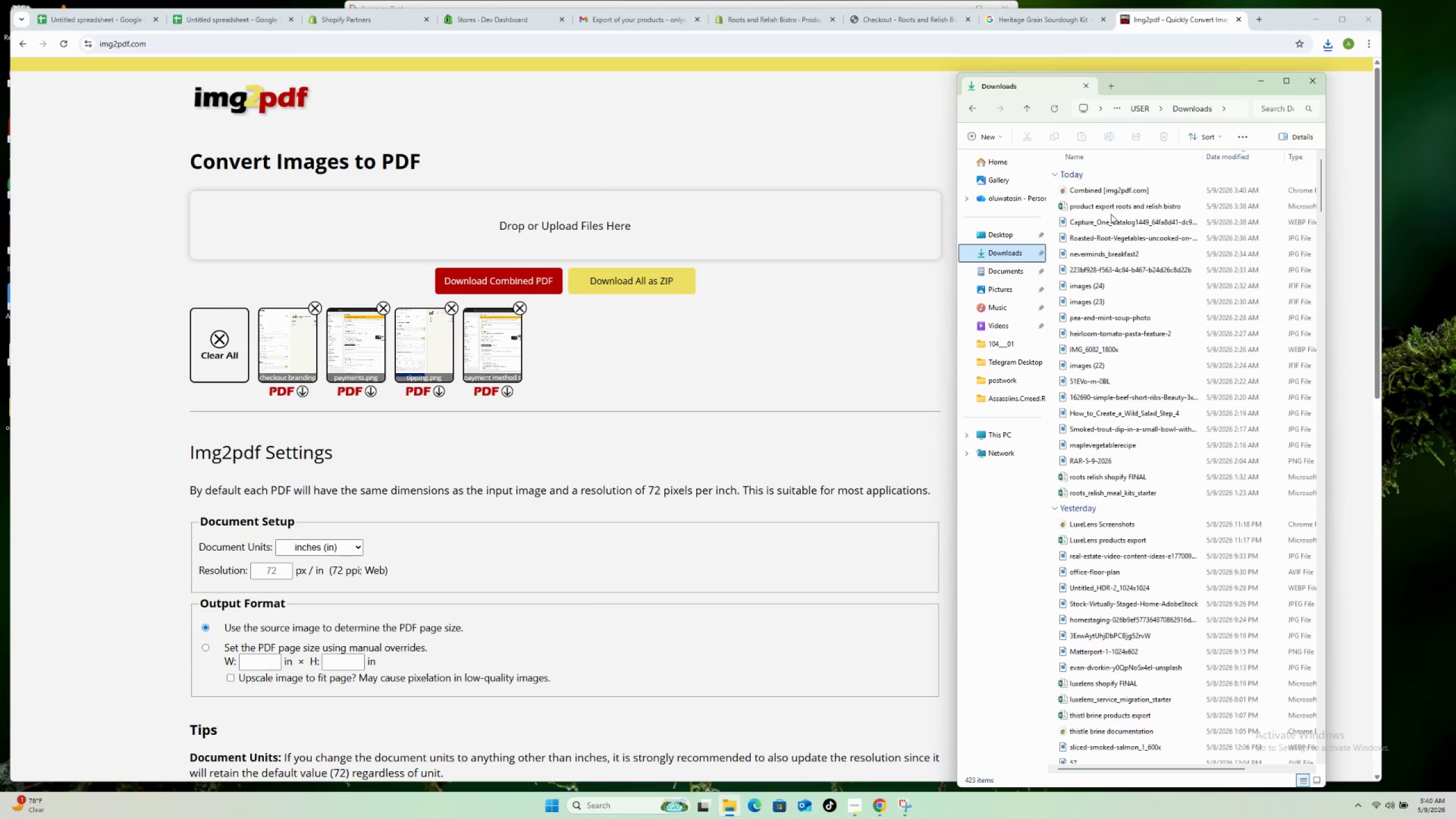 
left_click([1122, 196])
 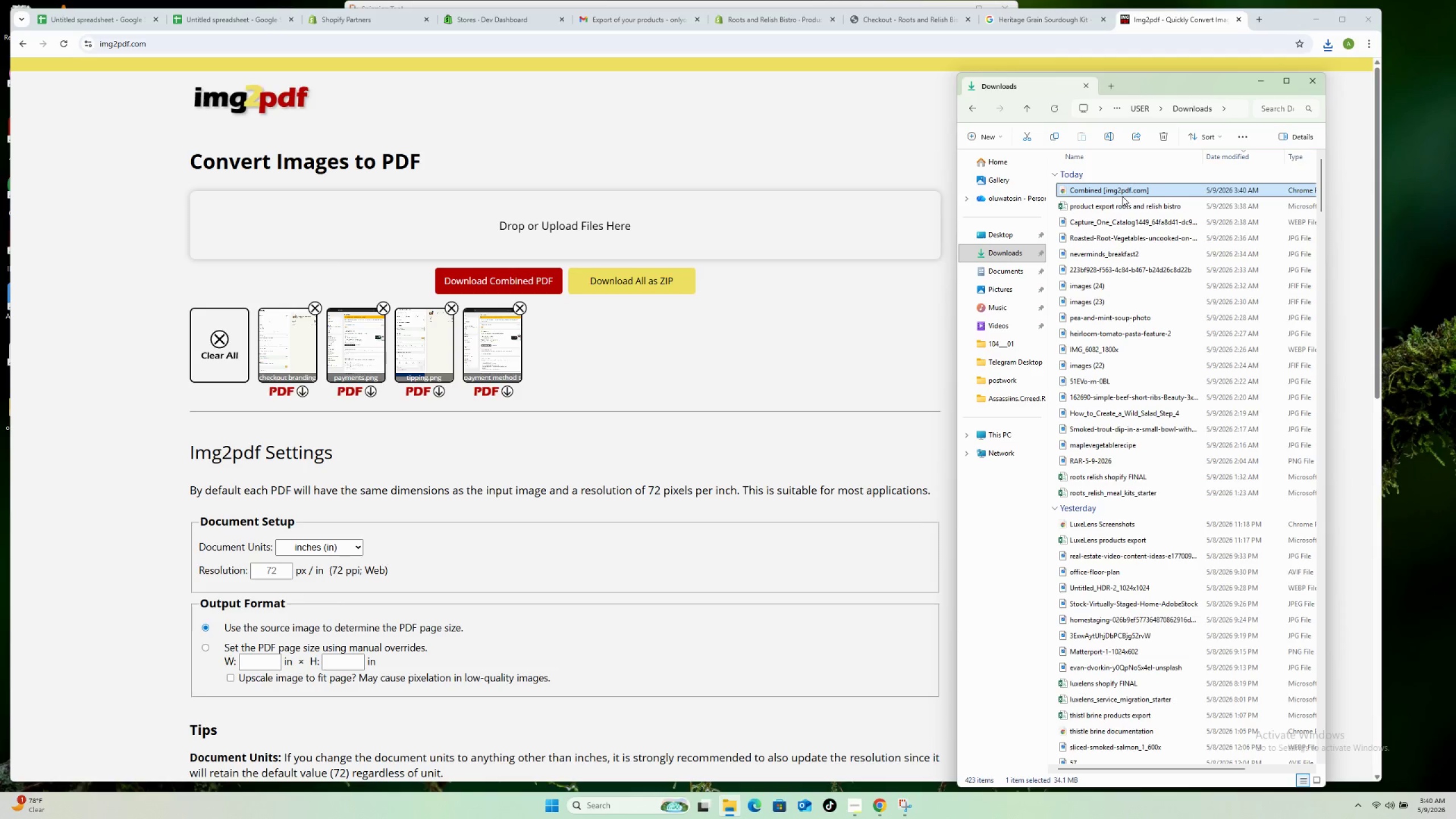 
type([F2]p)
key(Backspace)
type(roots and relish)
 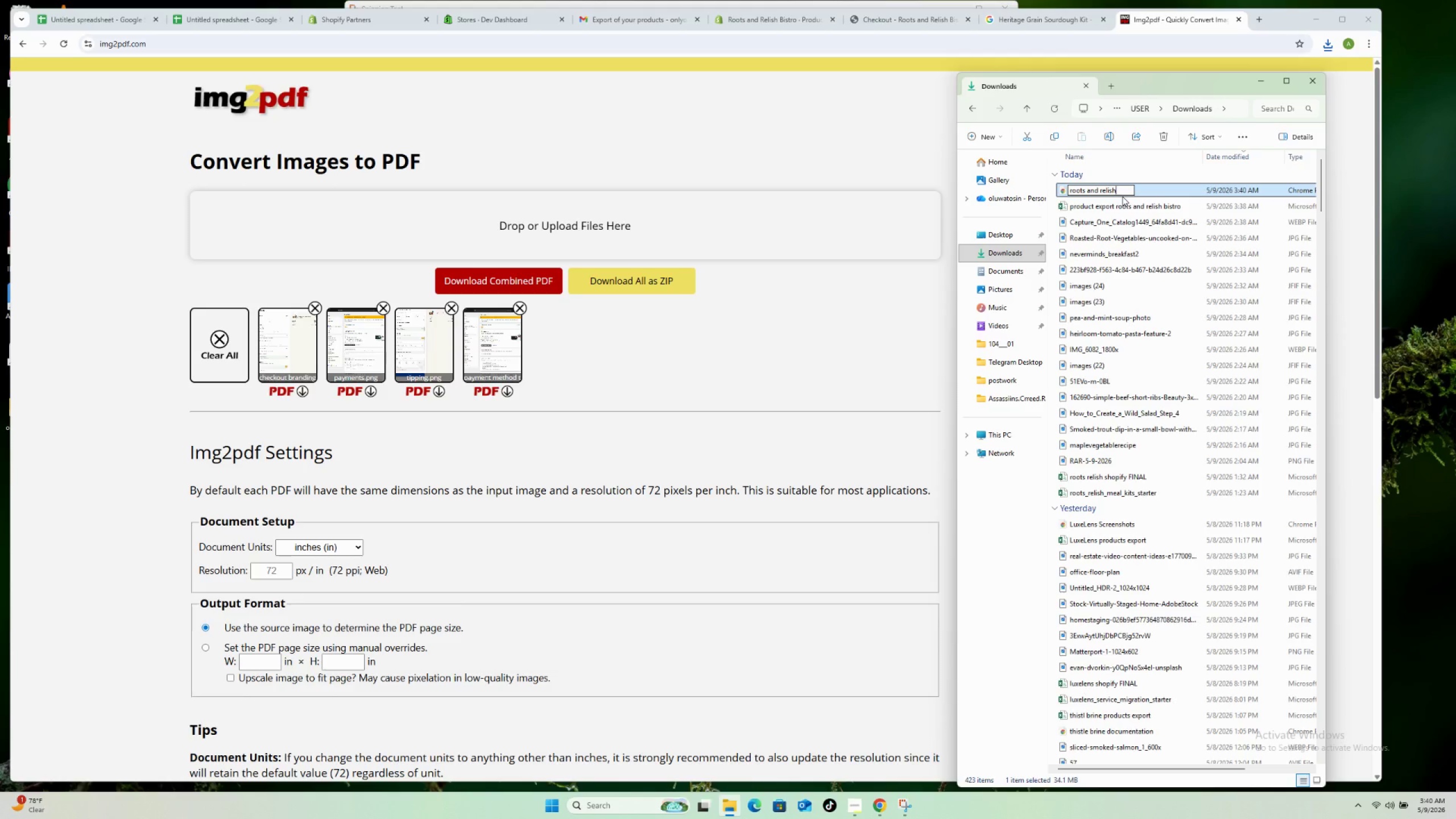 
wait(6.12)
 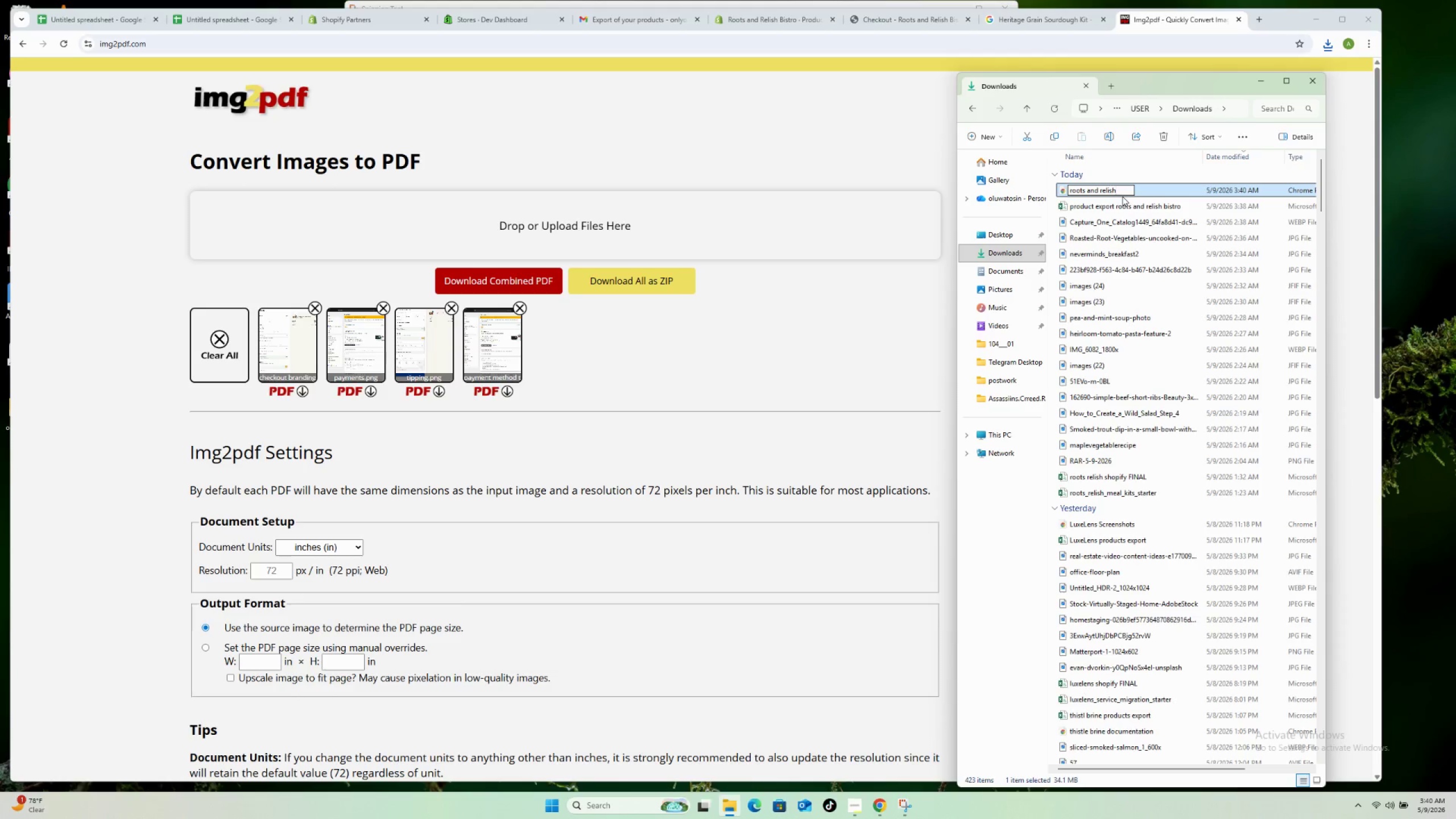 
type( documenrtation)
 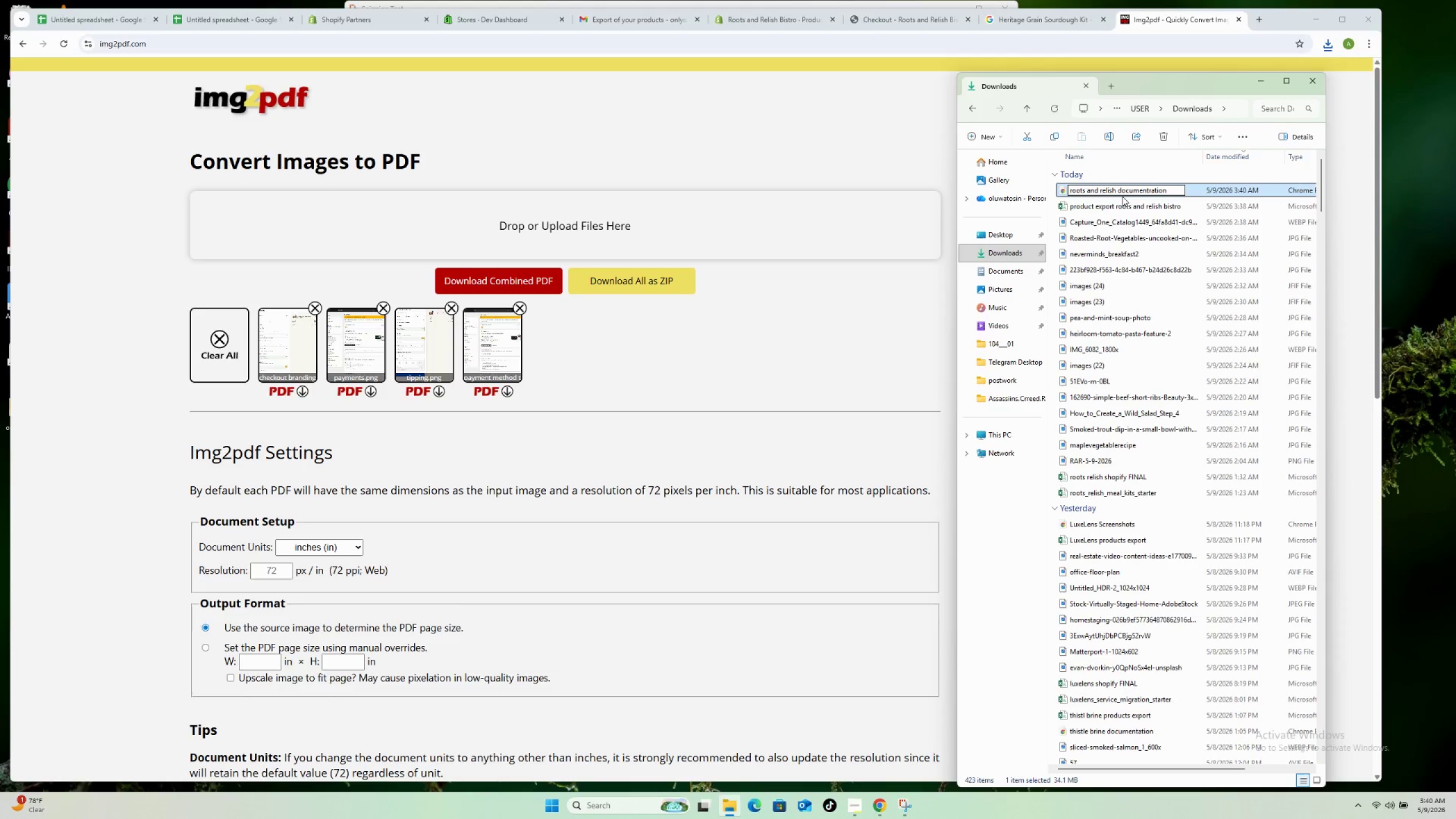 
hold_key(key=ArrowLeft, duration=0.59)
 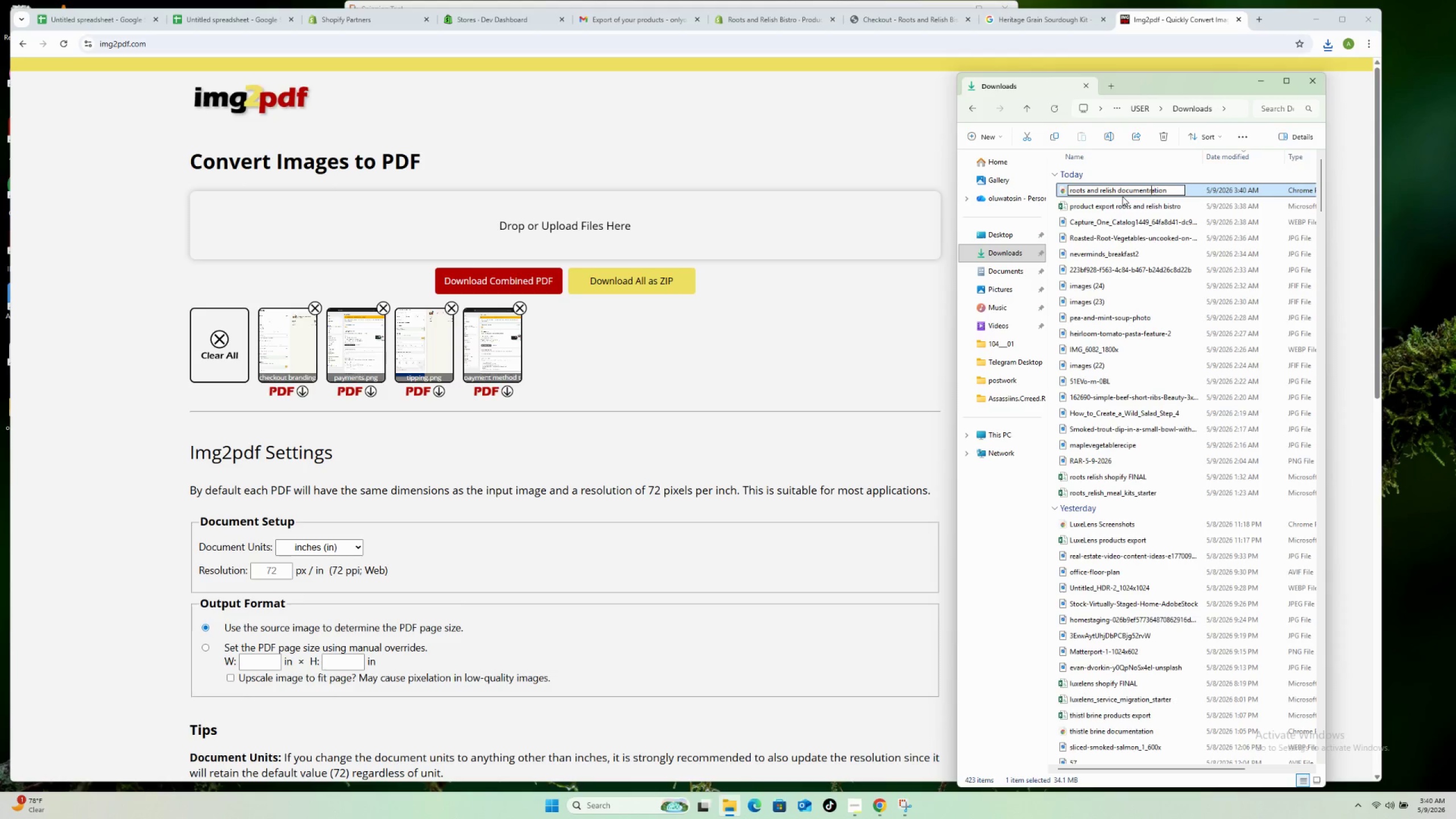 
key(ArrowLeft)
 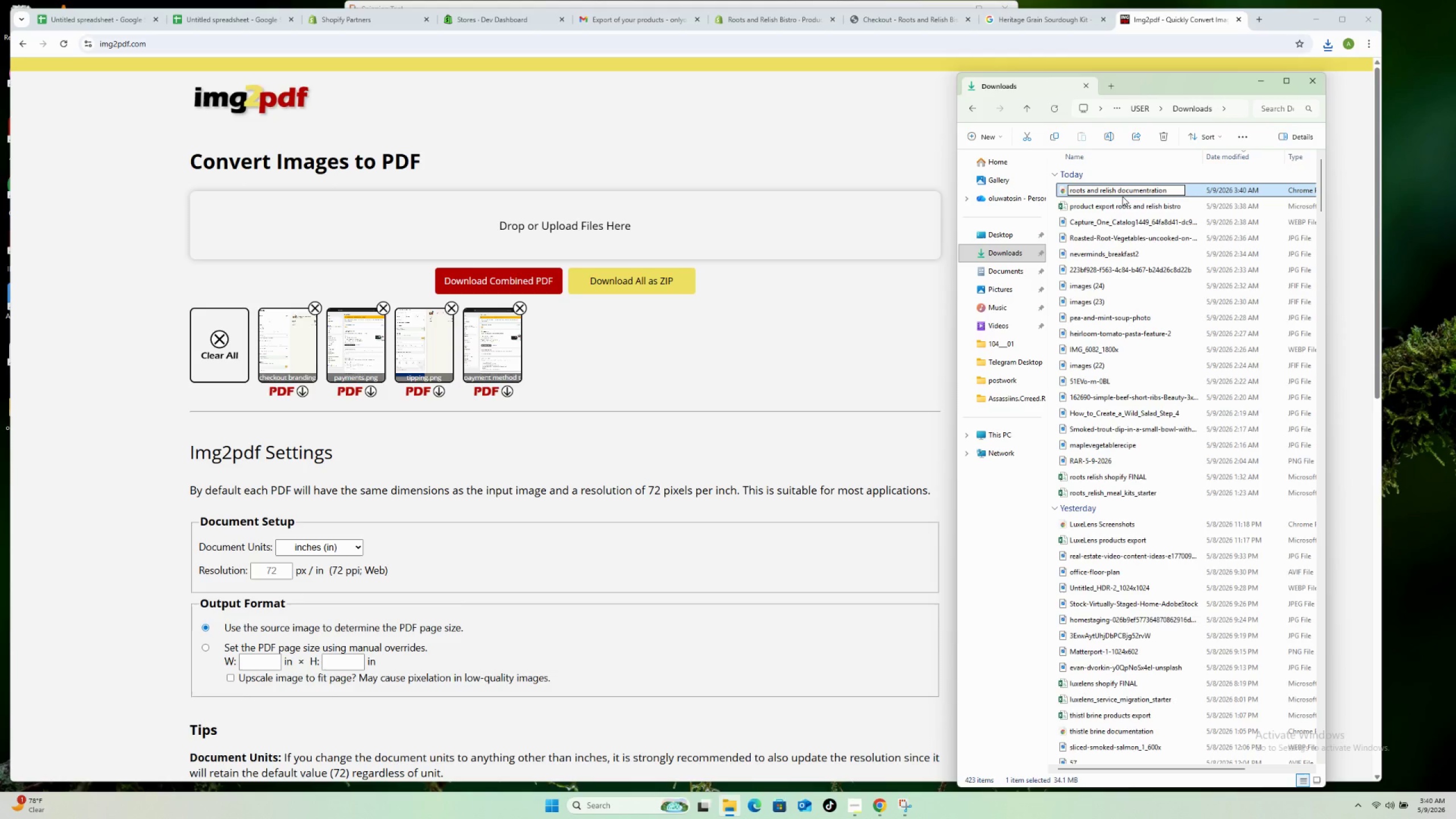 